 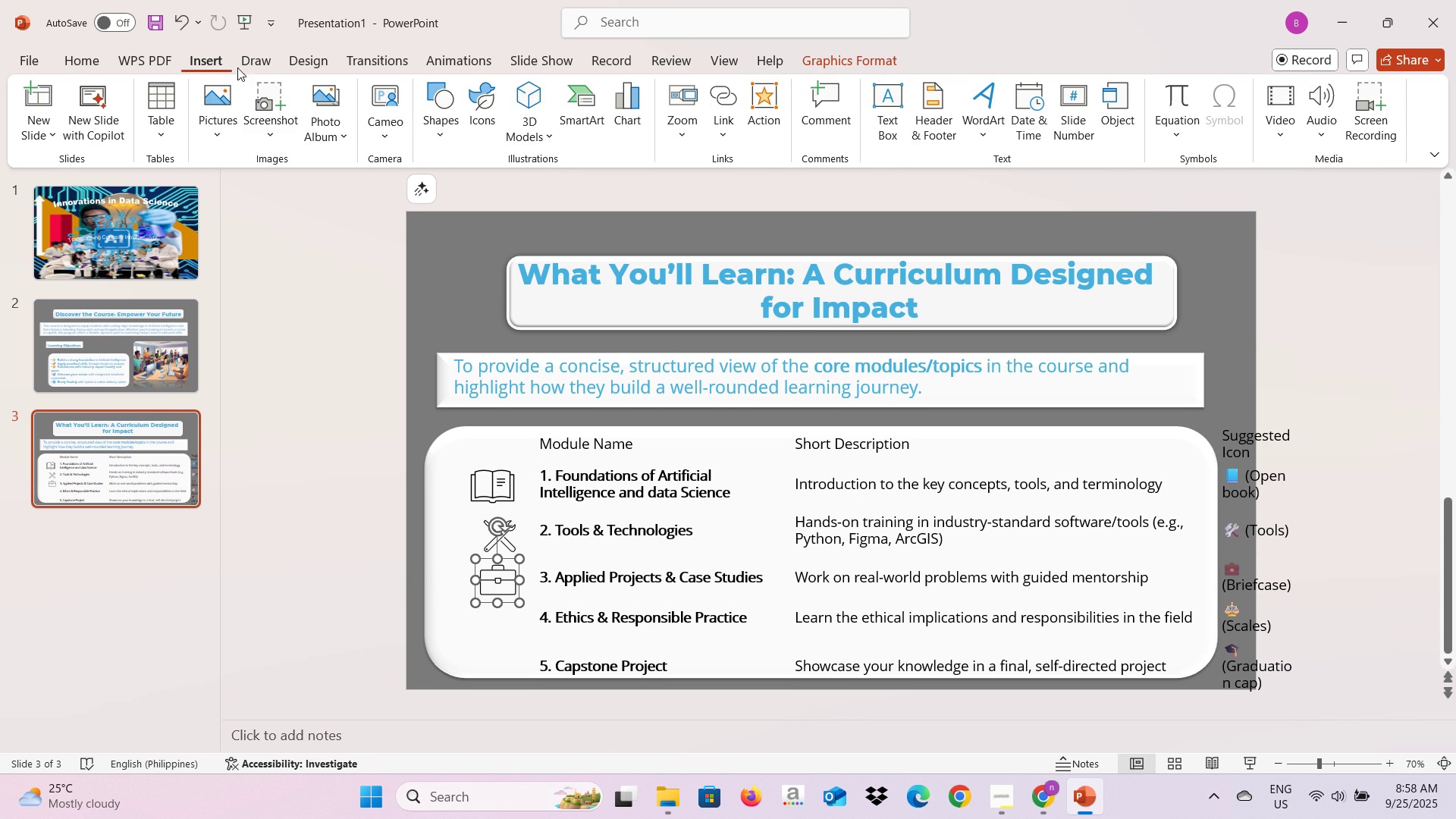 
left_click([482, 108])
 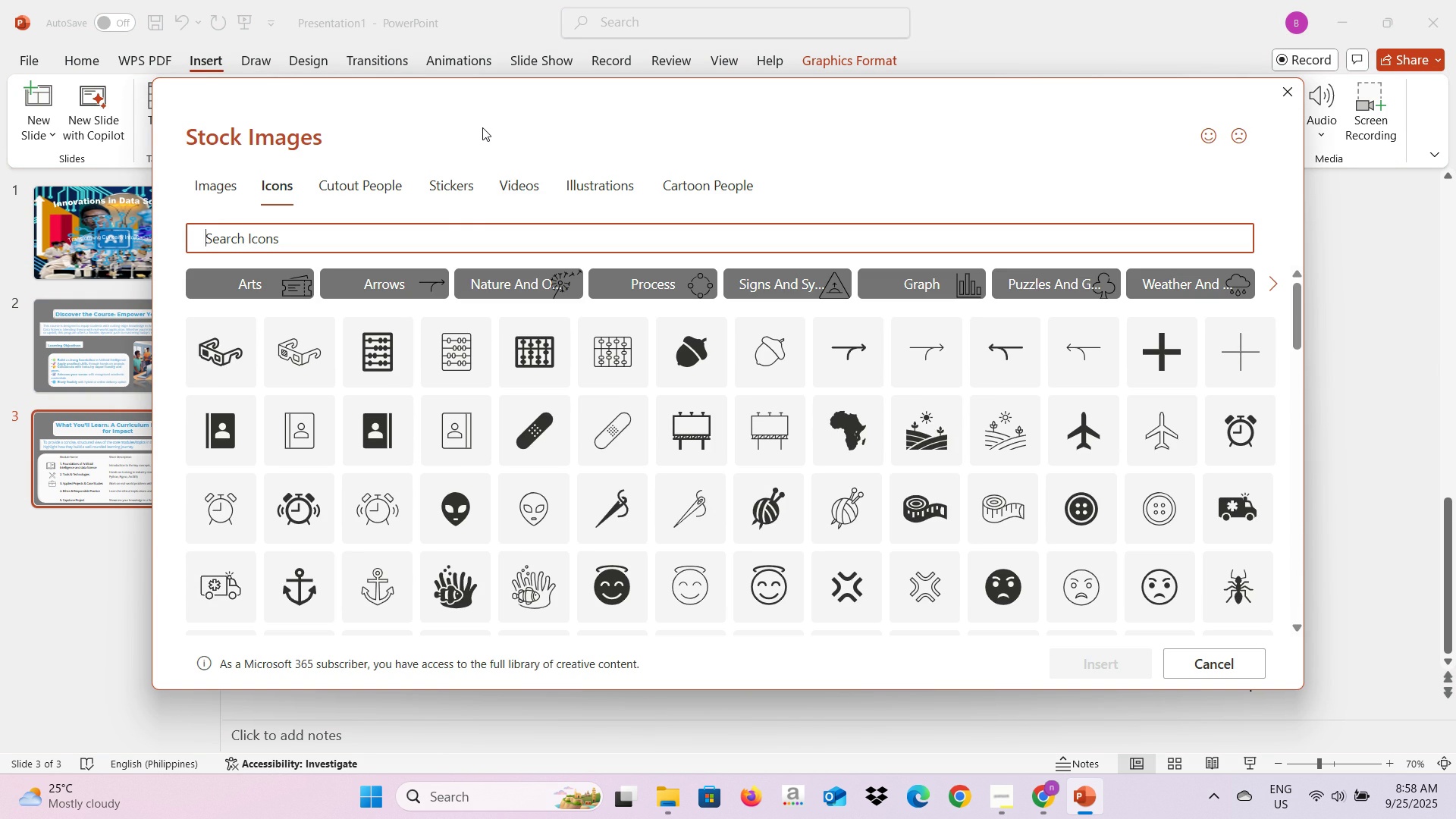 
wait(7.51)
 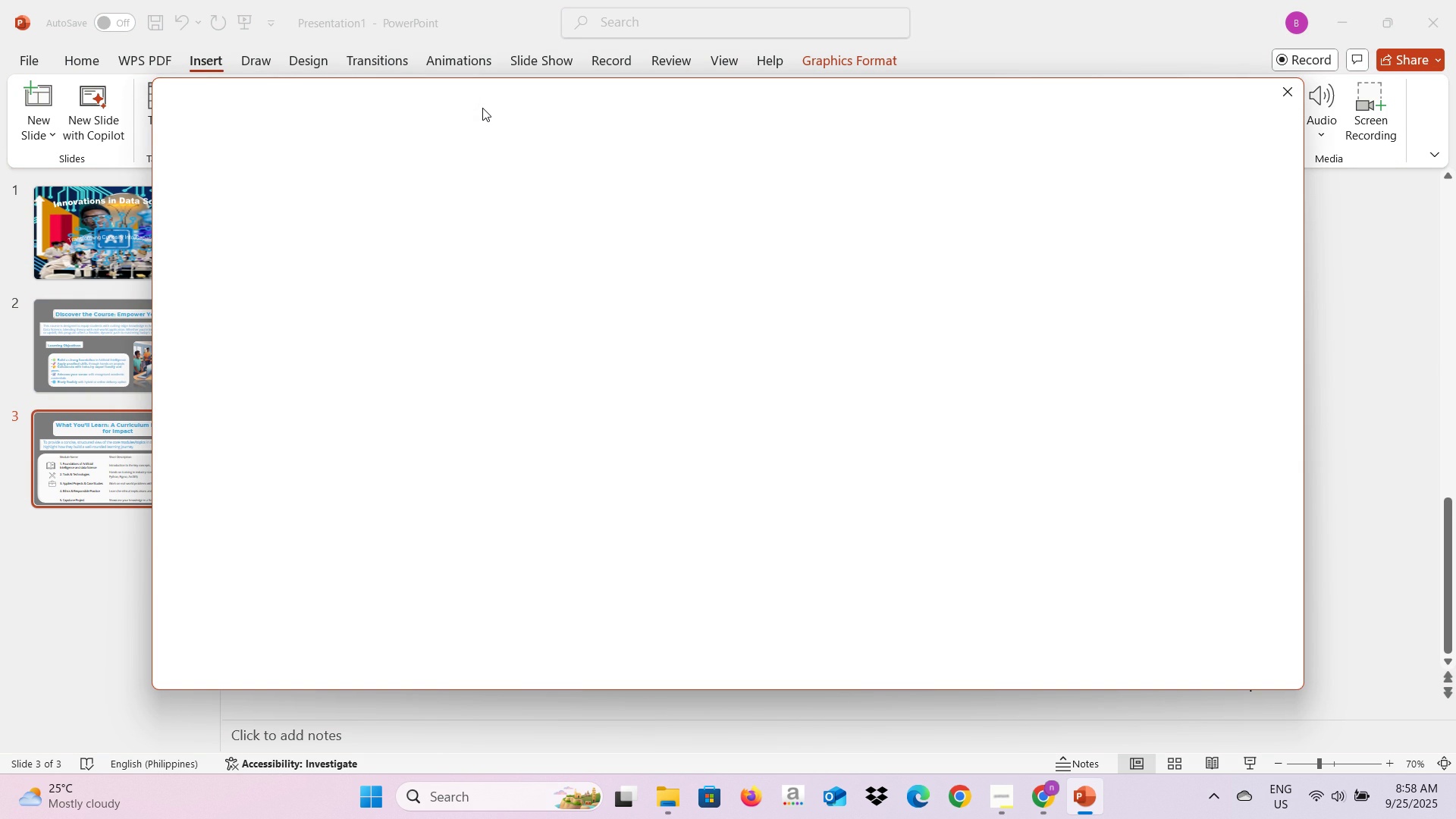 
type(scale)
 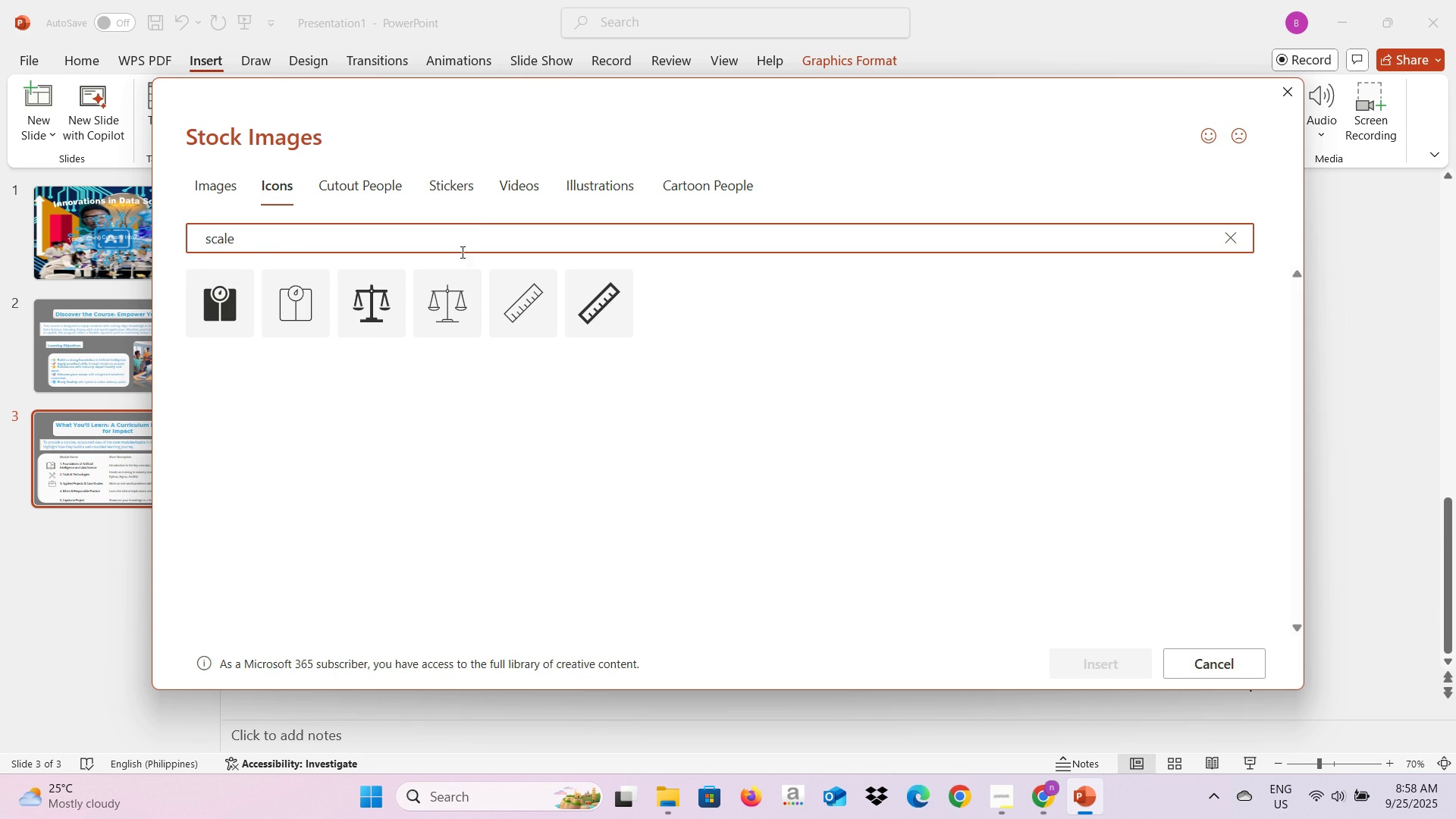 
left_click([467, 284])
 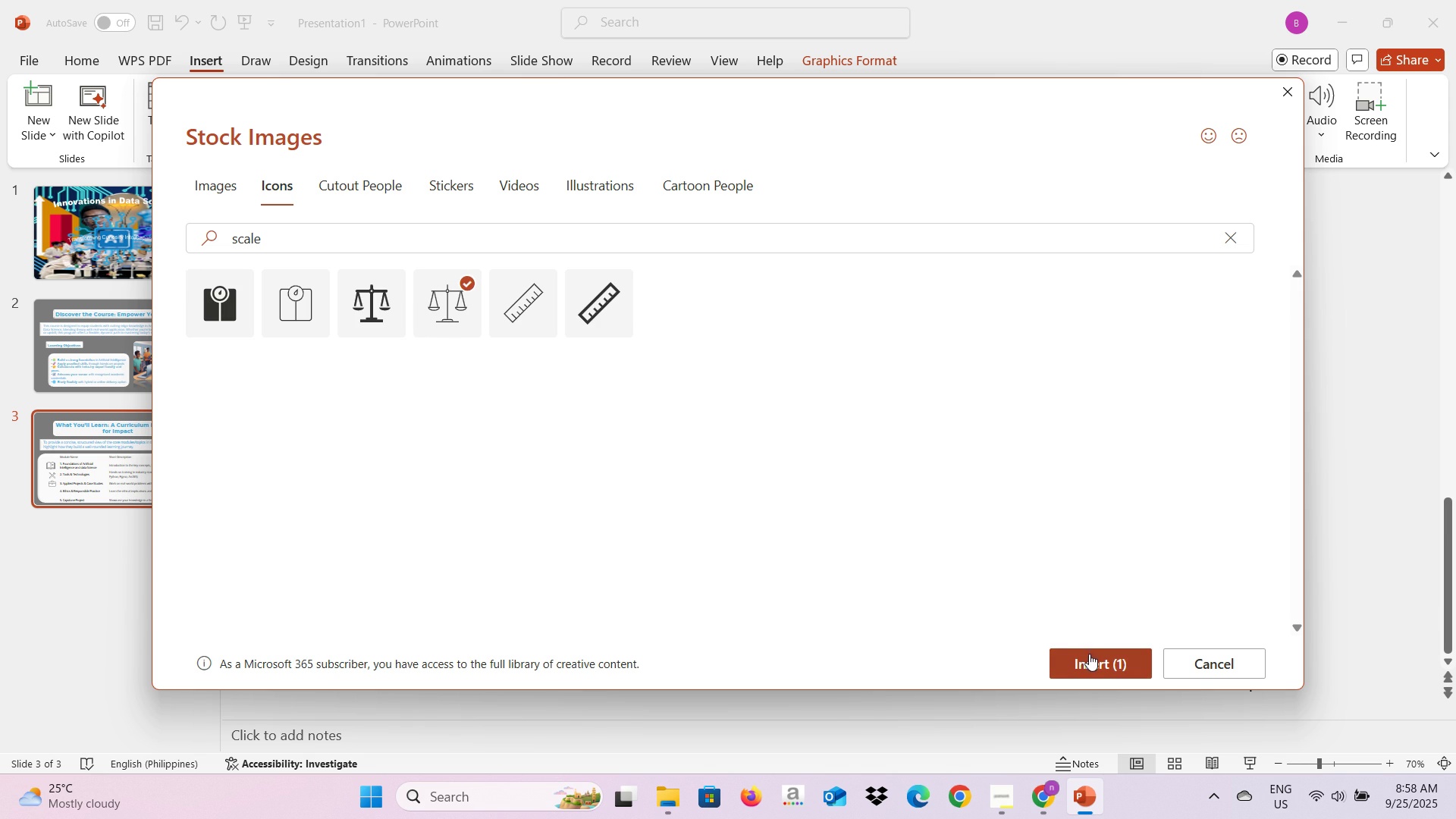 
left_click([1089, 654])